 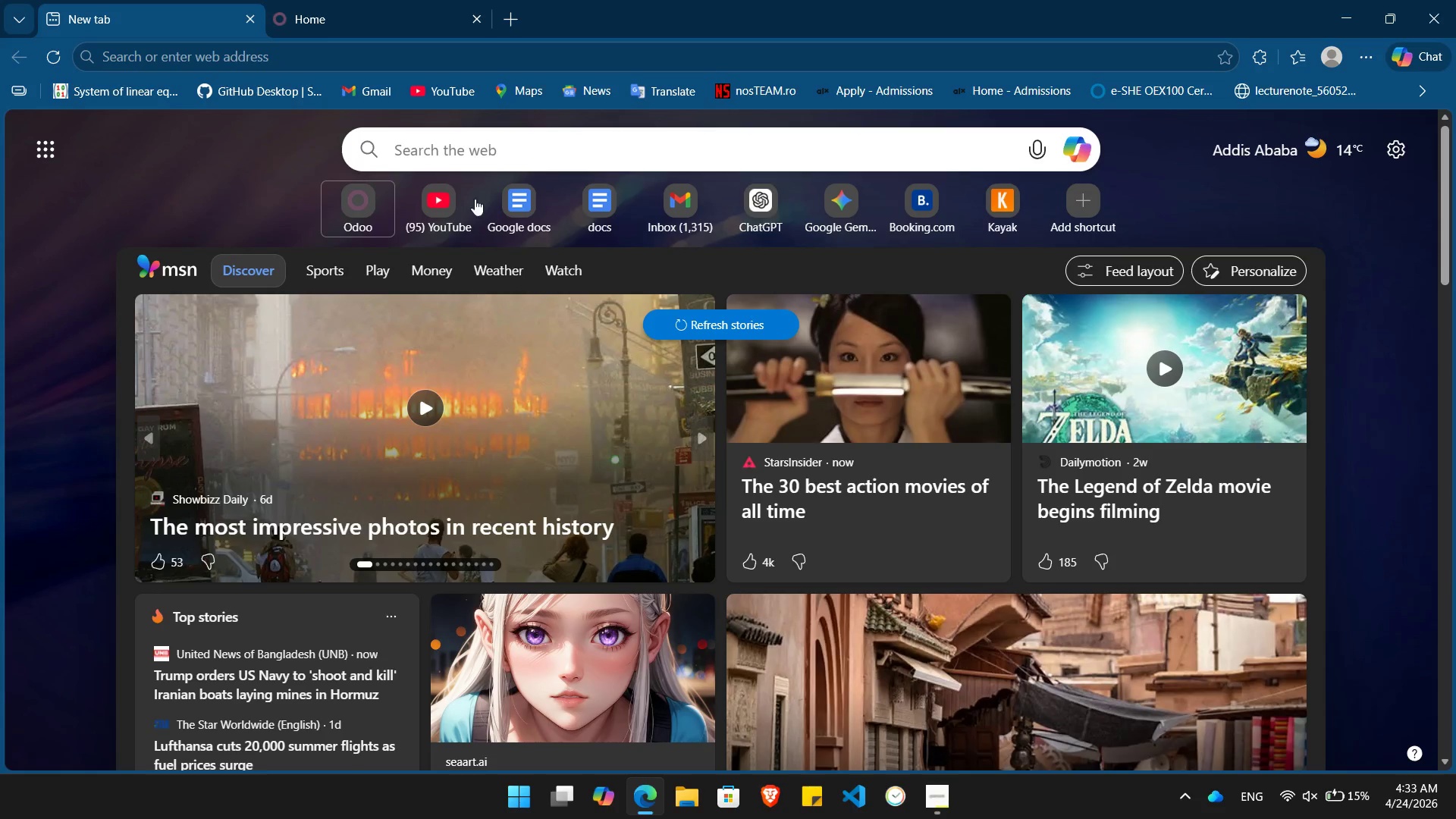 
left_click([679, 214])
 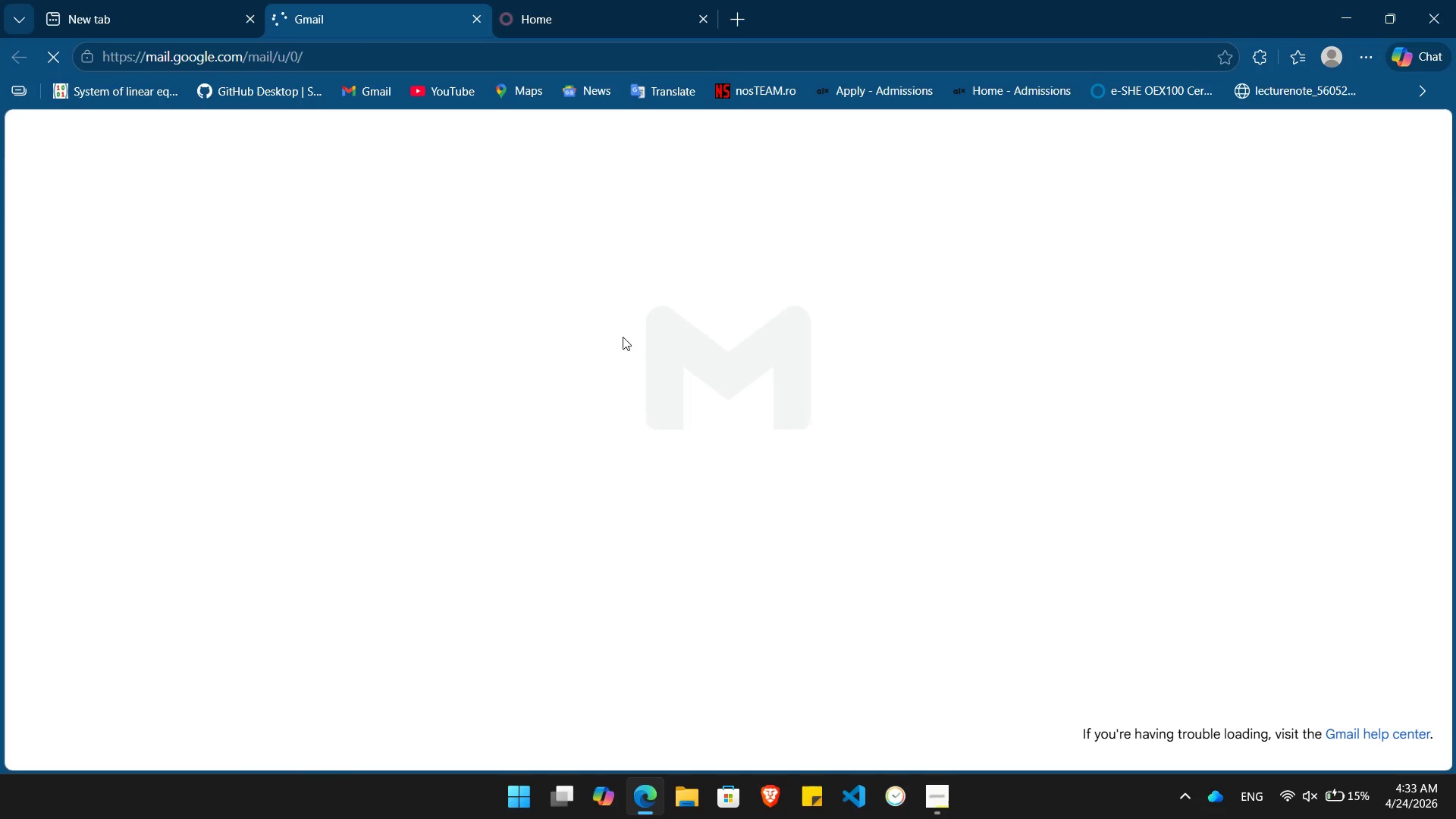 
key(Alt+Tab)
 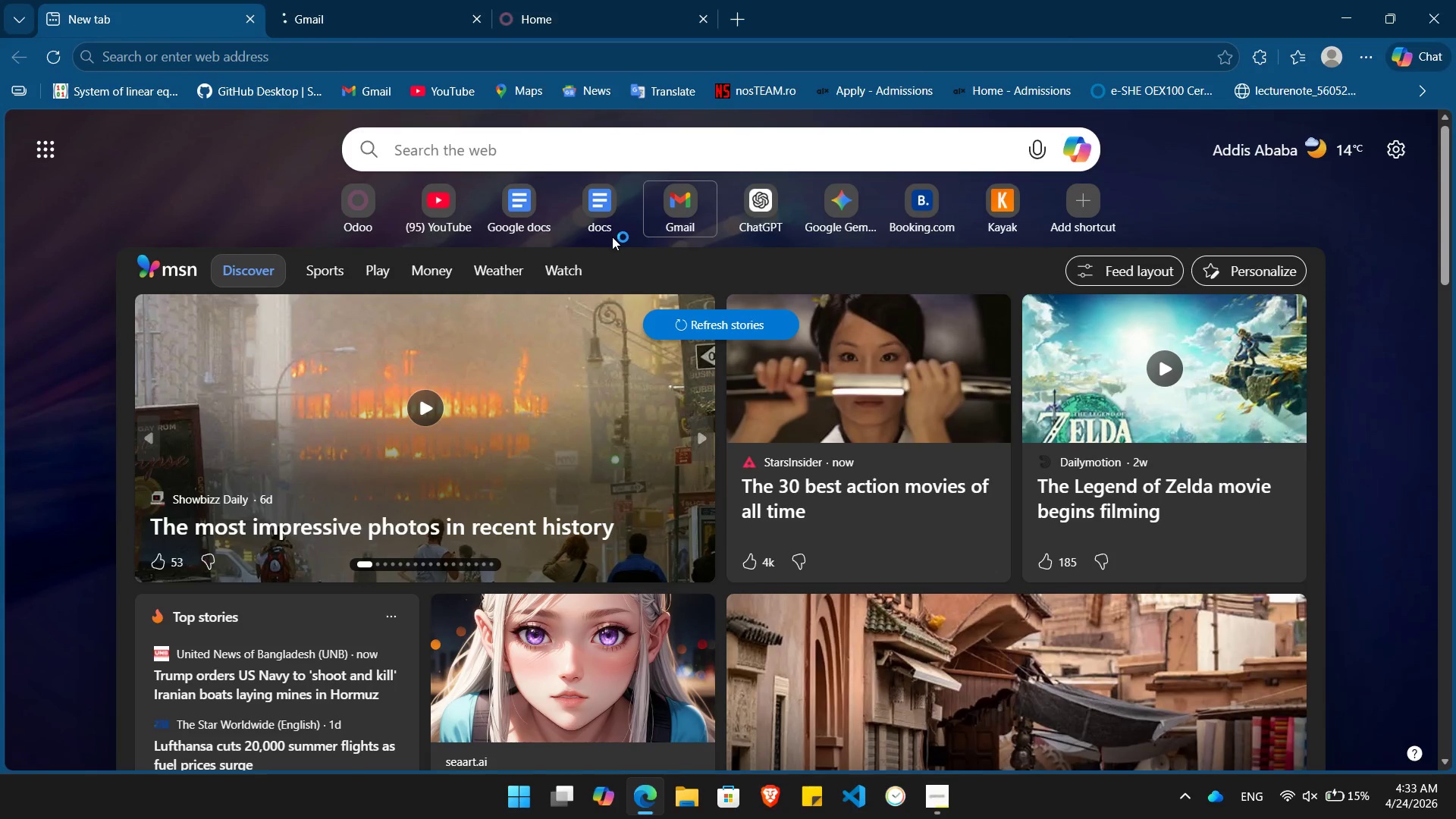 
key(Alt+AltLeft)
 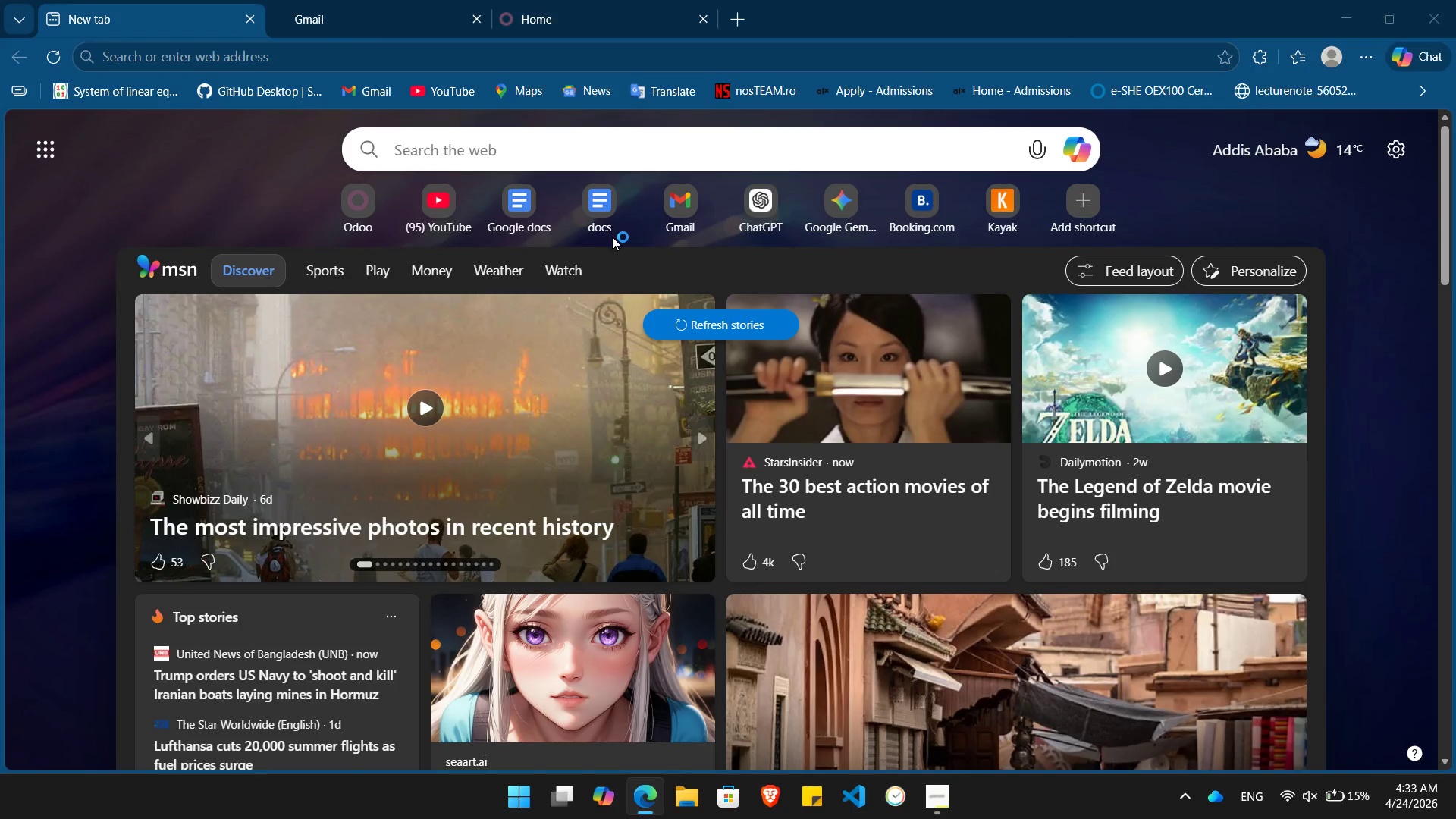 
key(Alt+Tab)
 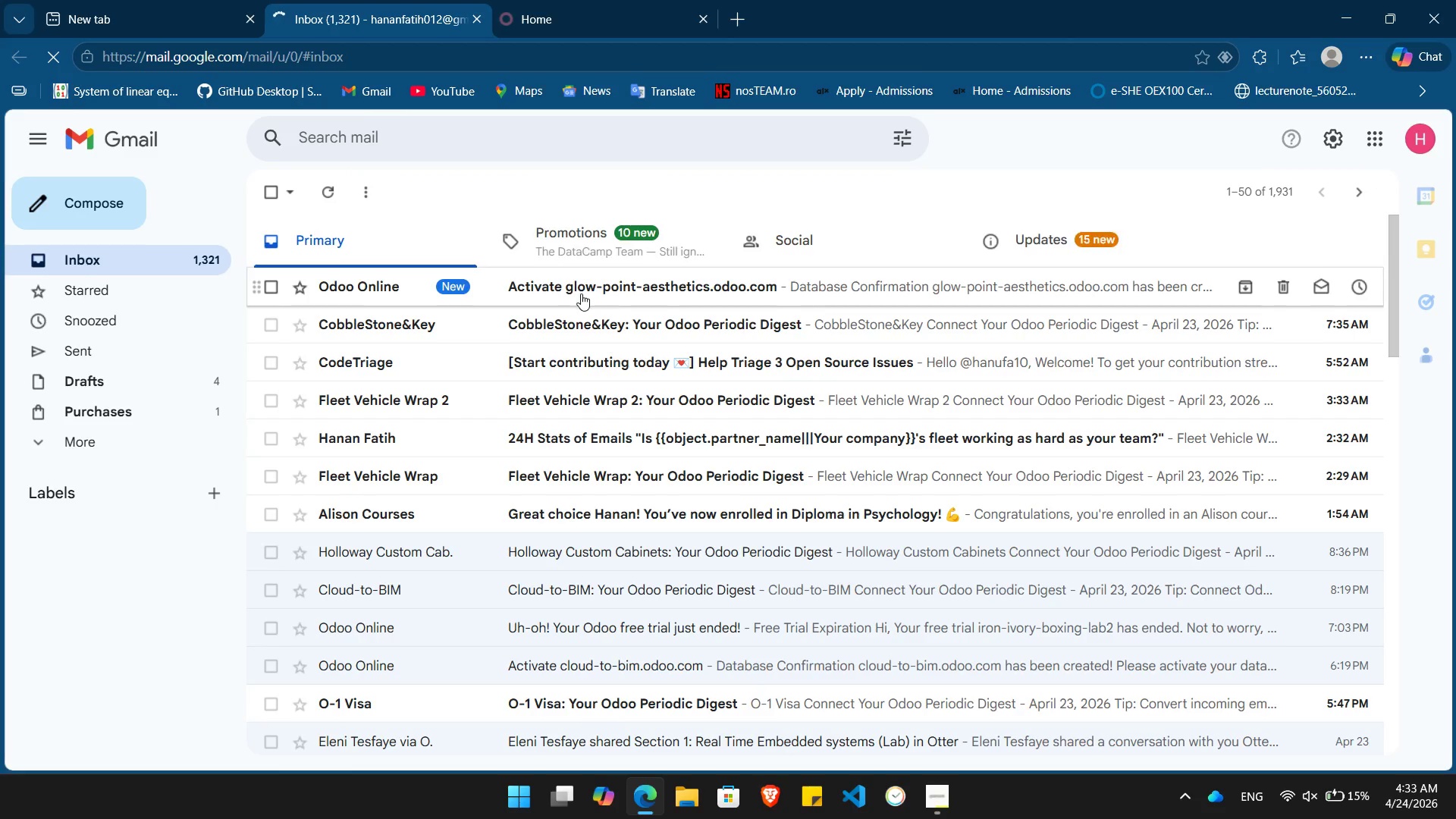 
left_click([581, 287])
 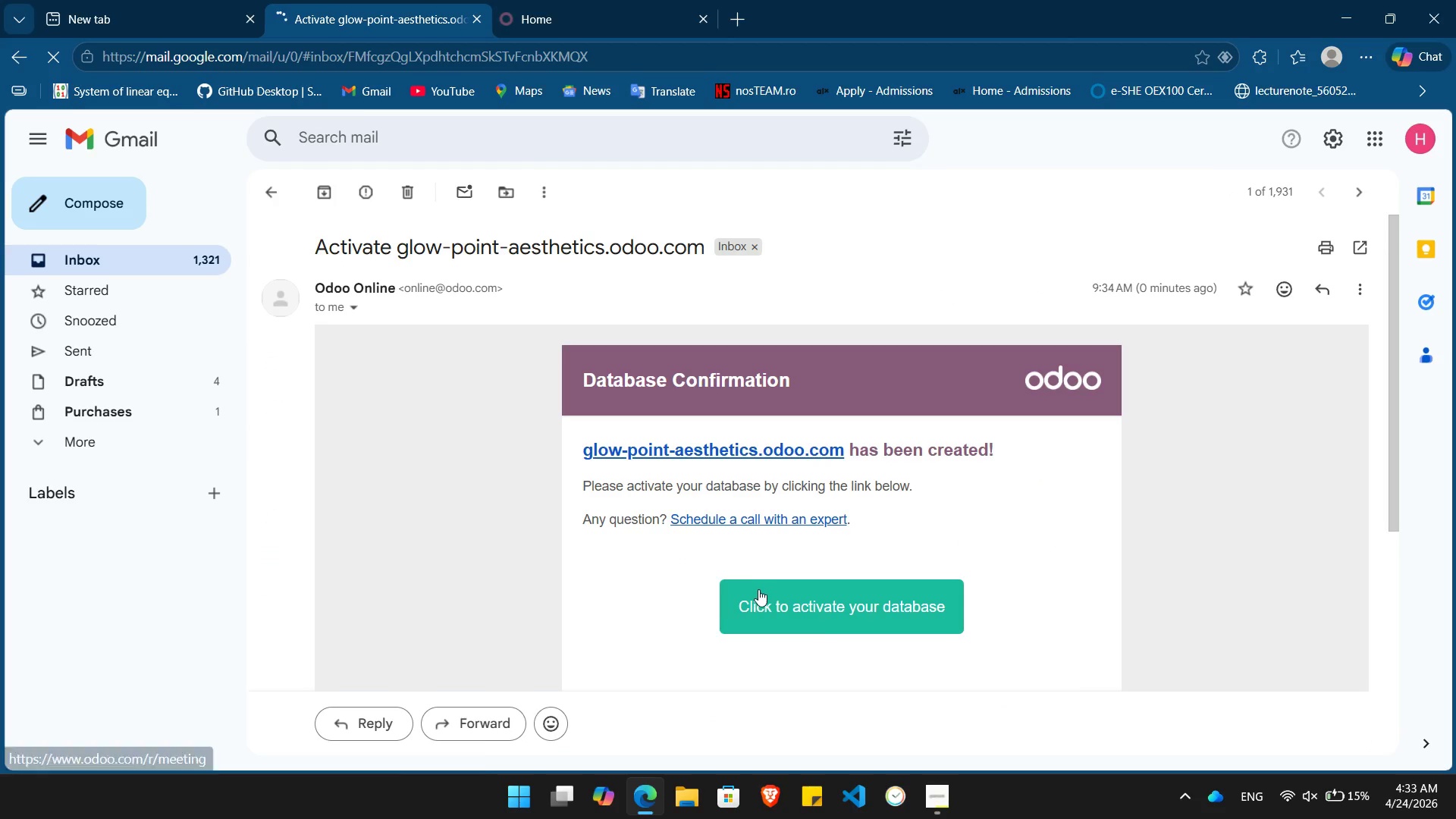 
left_click([827, 617])
 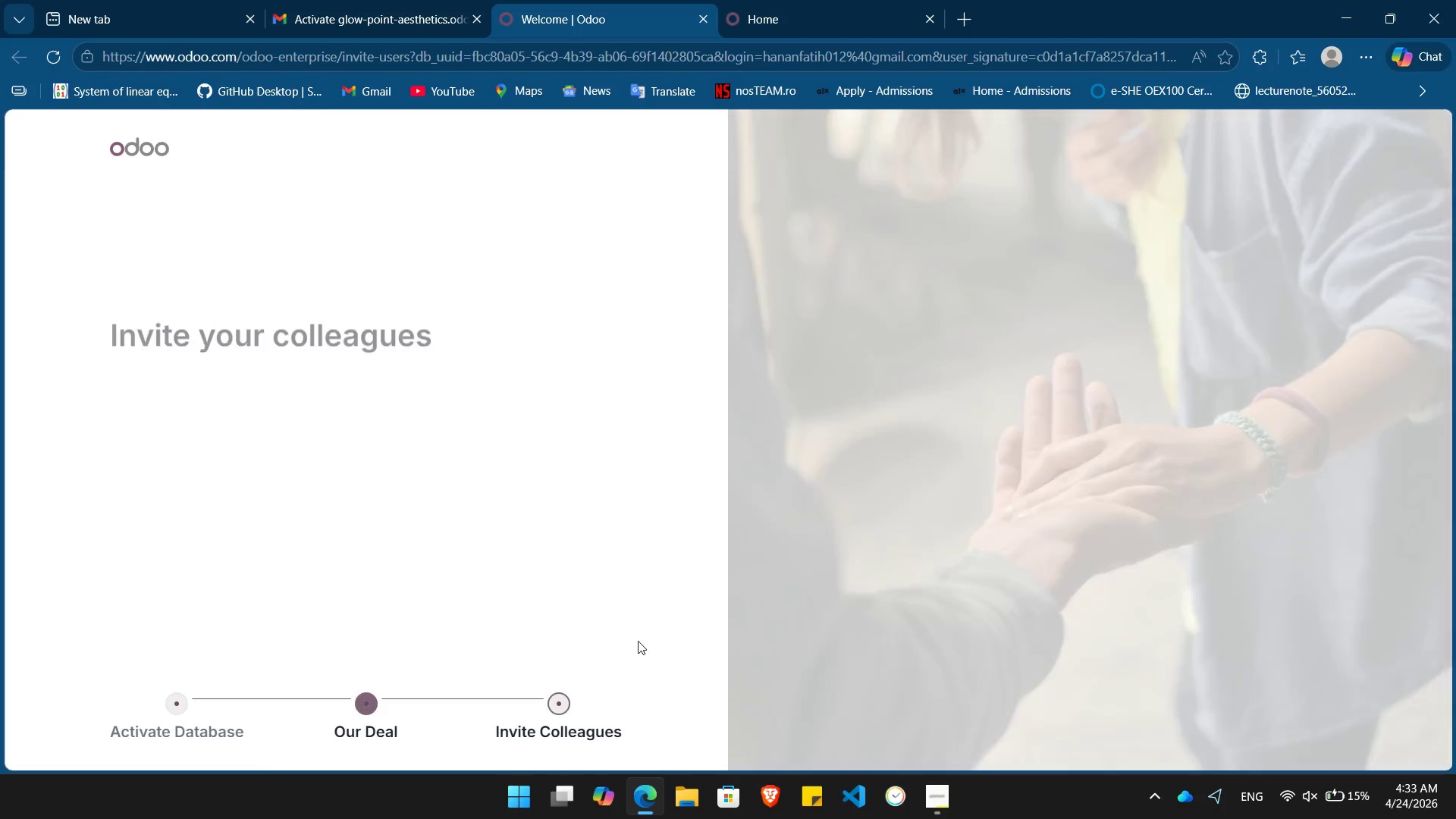 
wait(6.22)
 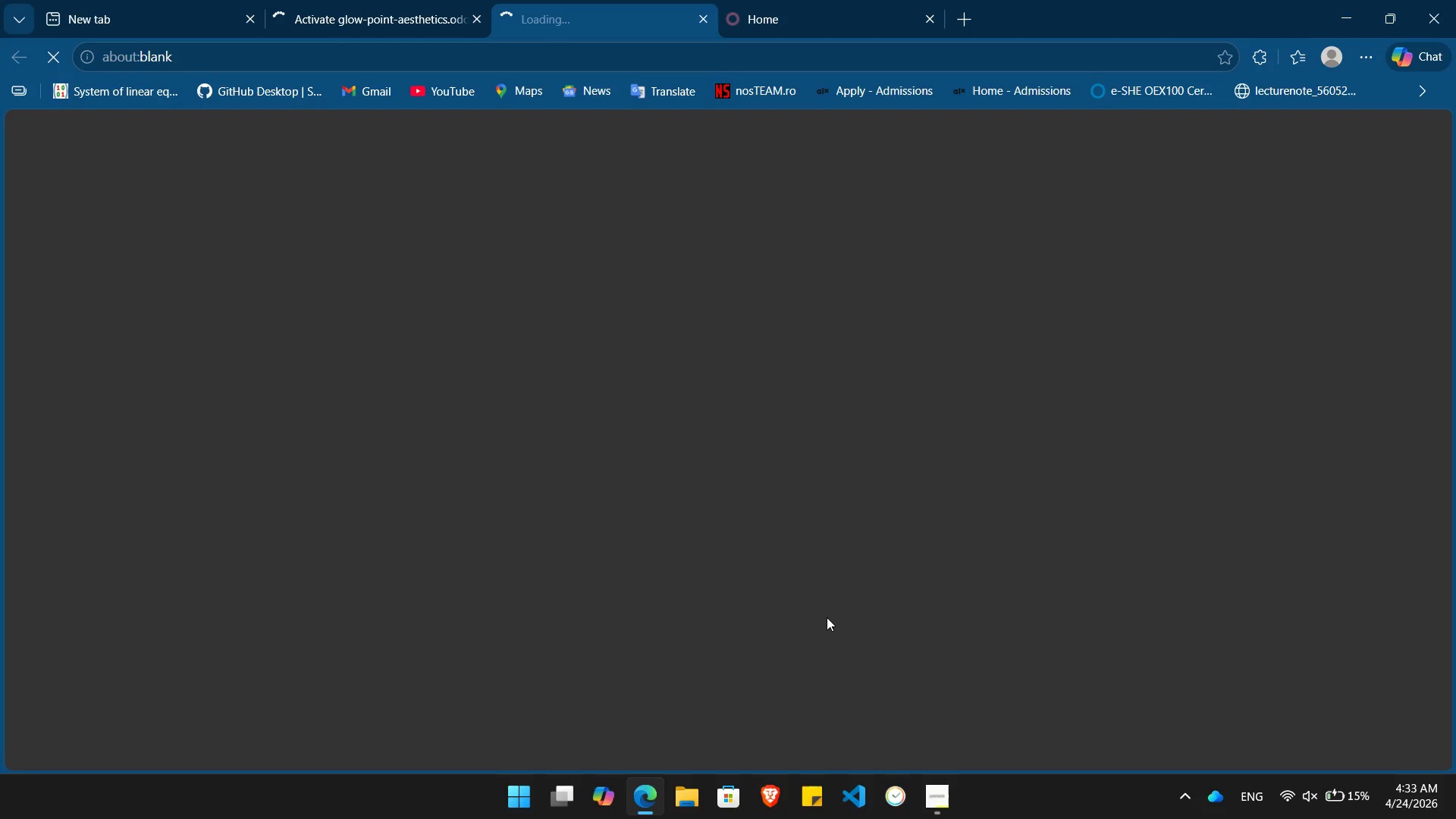 
left_click([425, 531])
 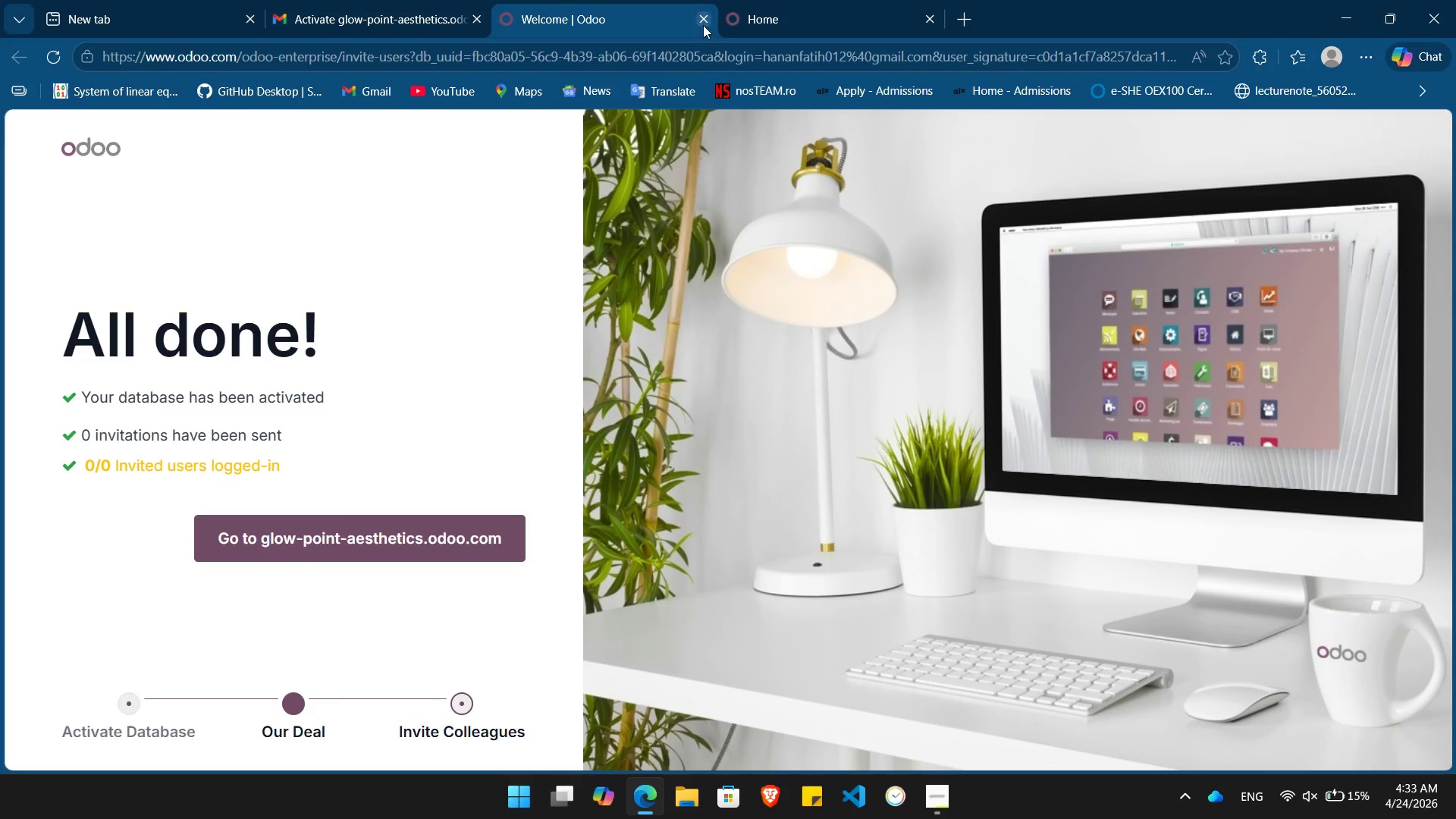 
left_click([701, 20])
 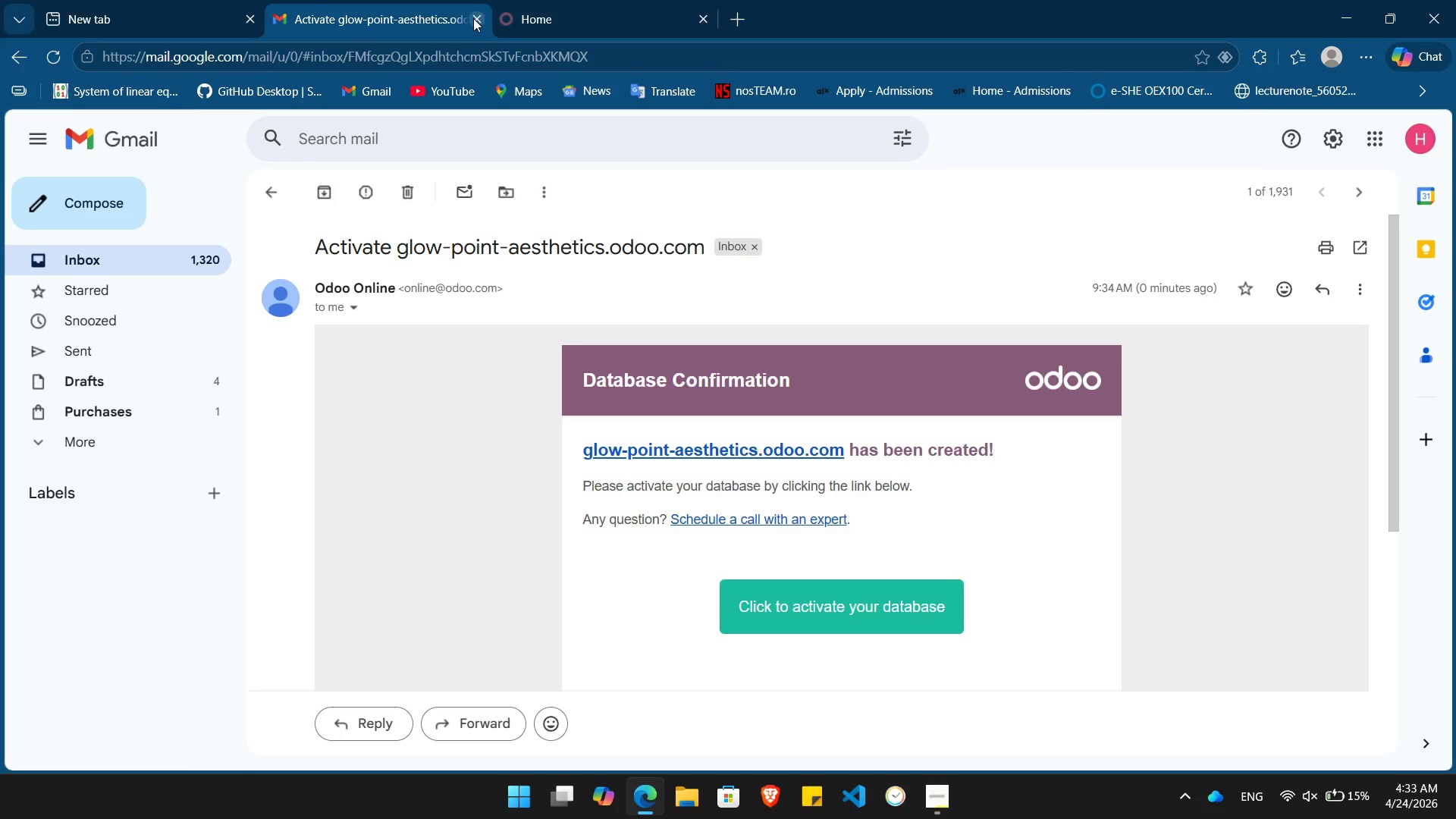 
left_click([473, 18])
 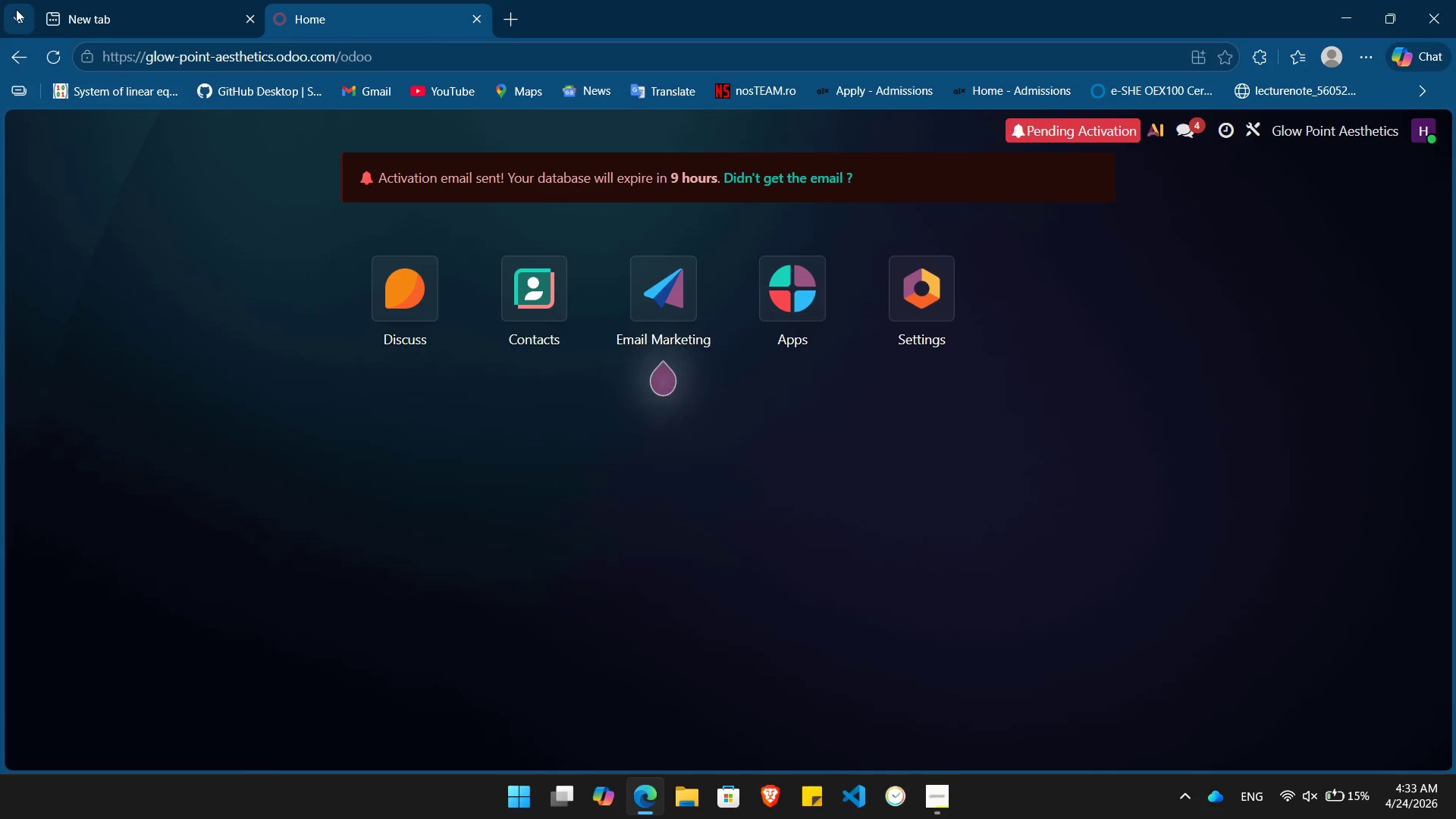 
left_click([58, 62])
 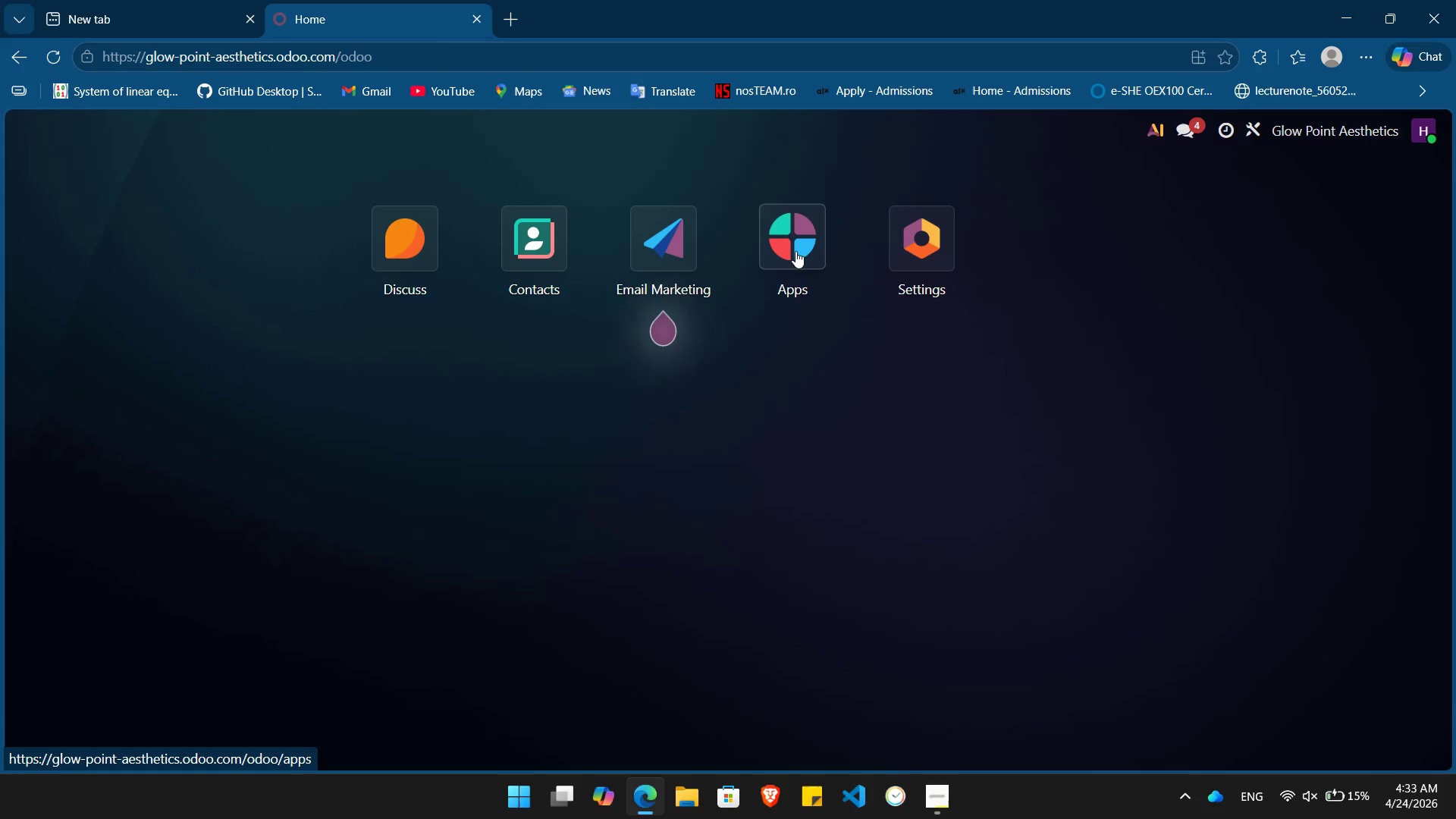 
left_click([795, 251])
 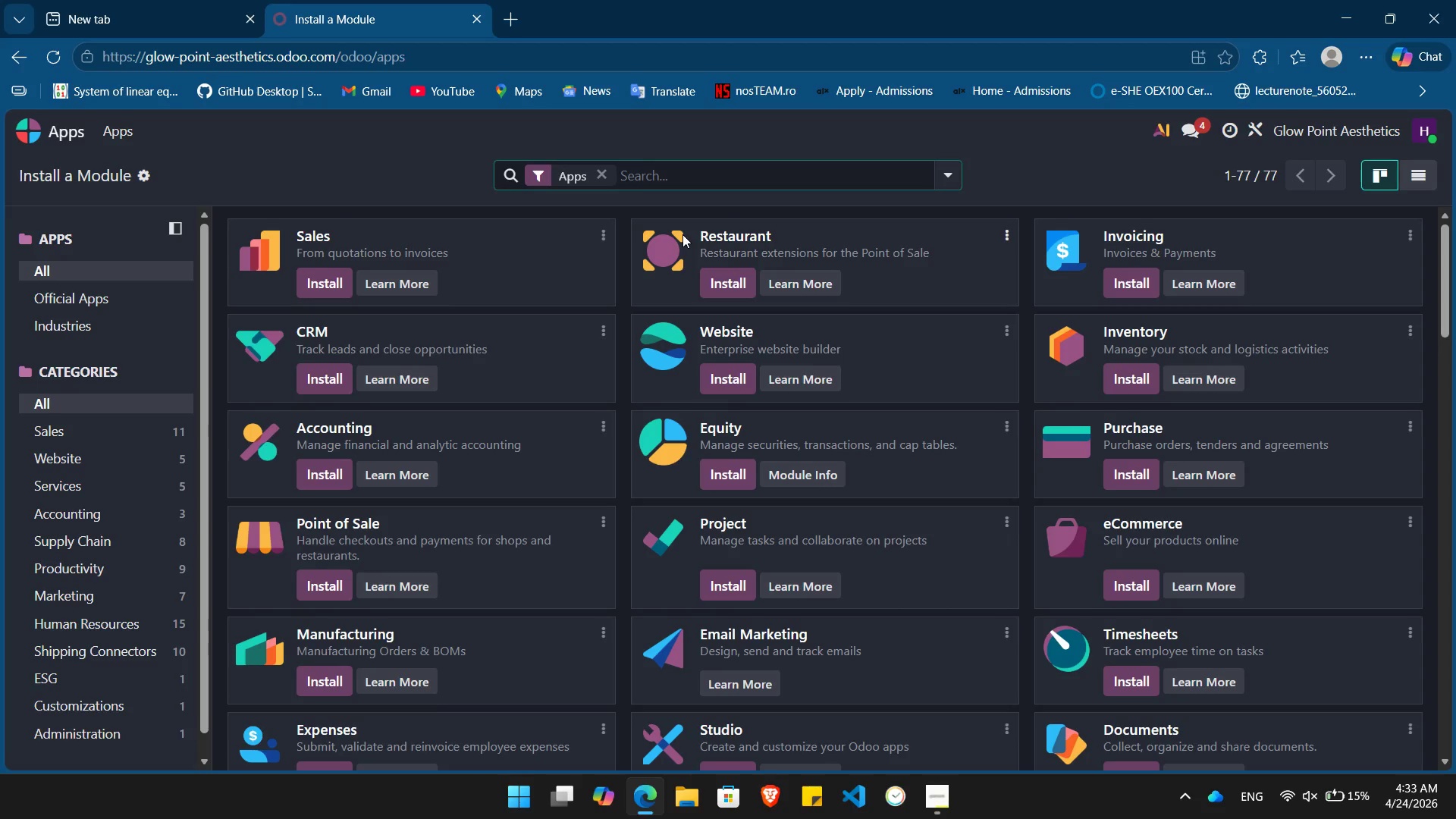 
type(marketing)
 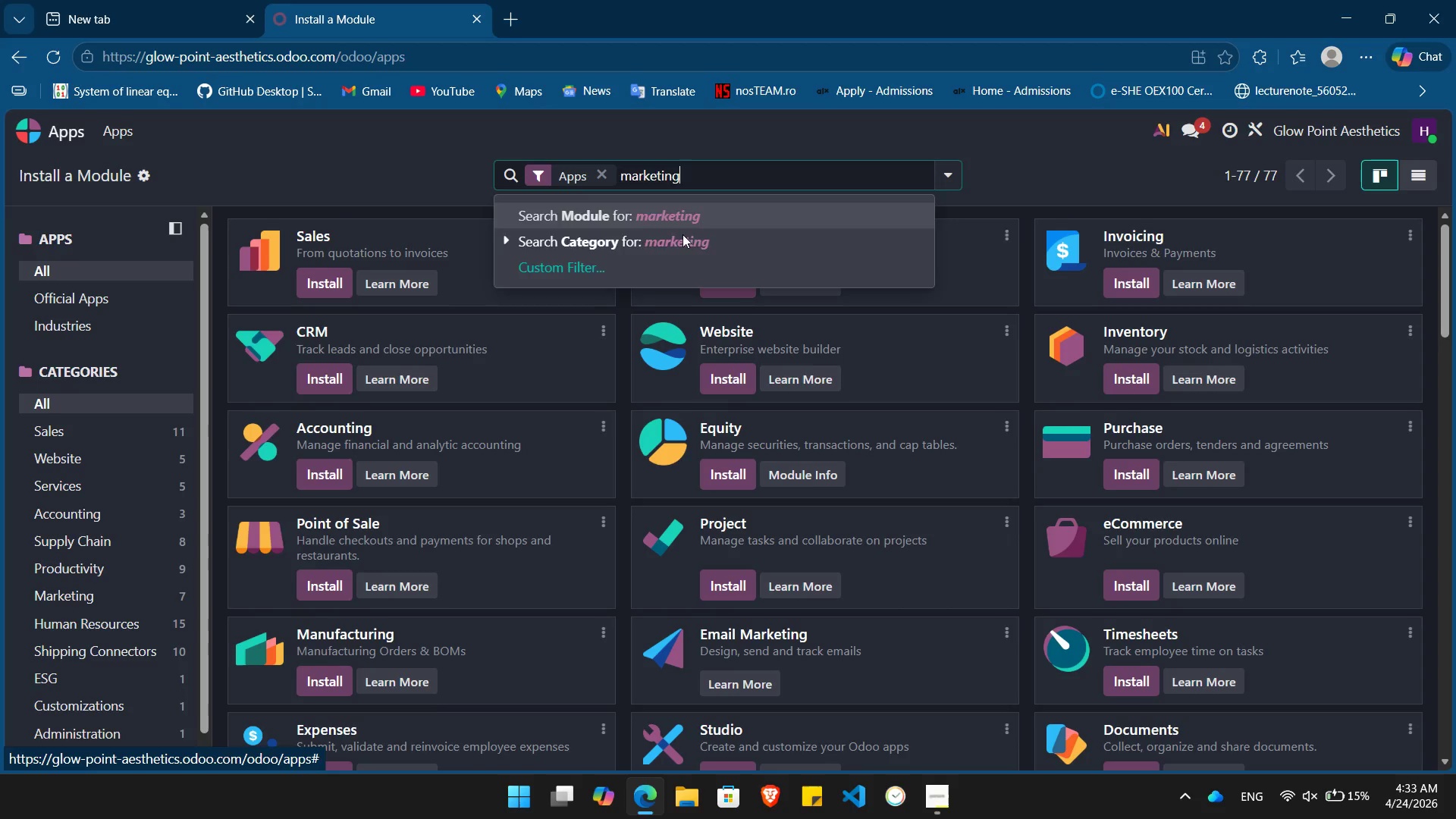 
key(Enter)
 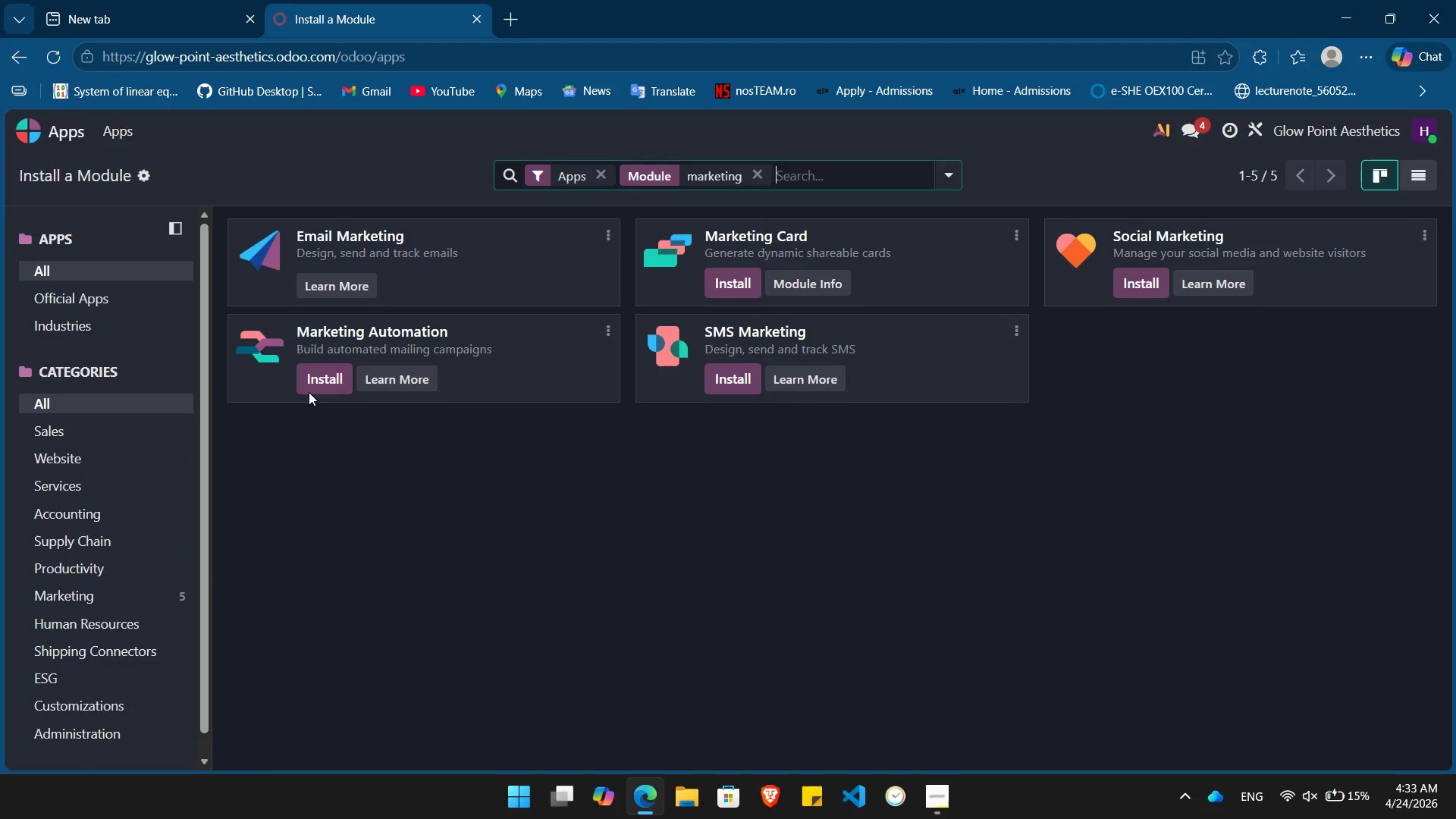 
left_click([331, 372])
 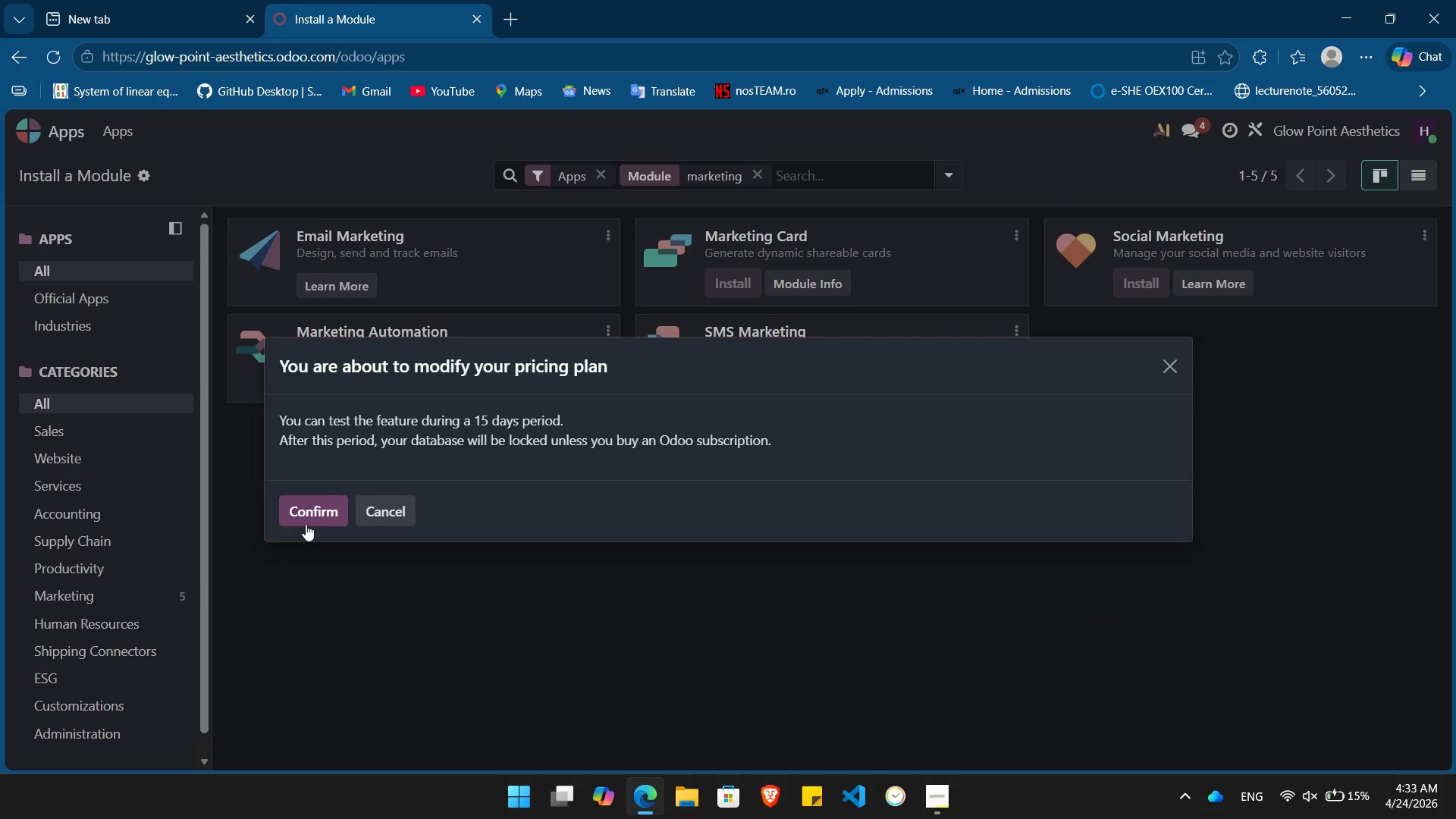 
left_click([308, 517])
 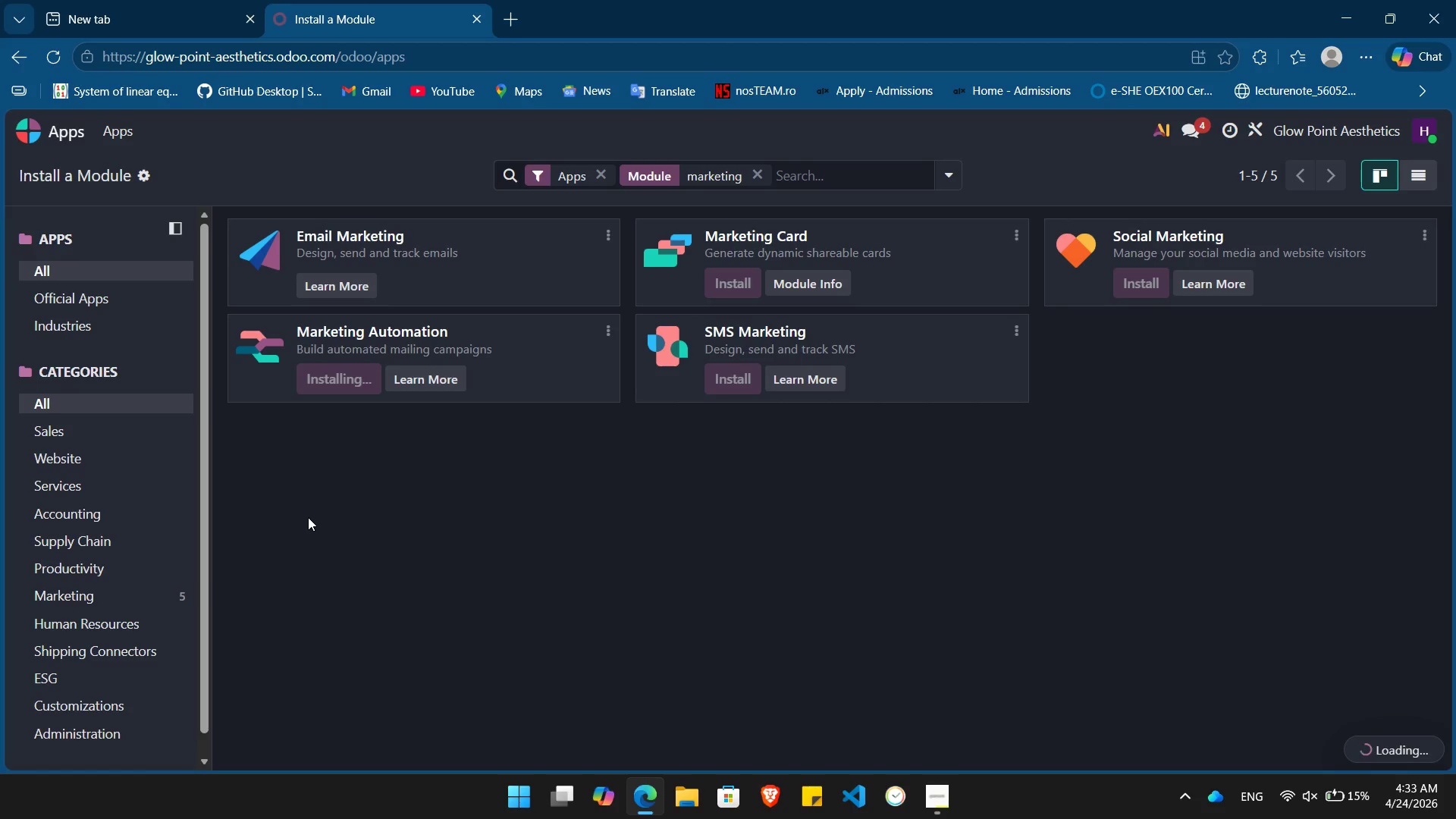 
key(Alt+Tab)
 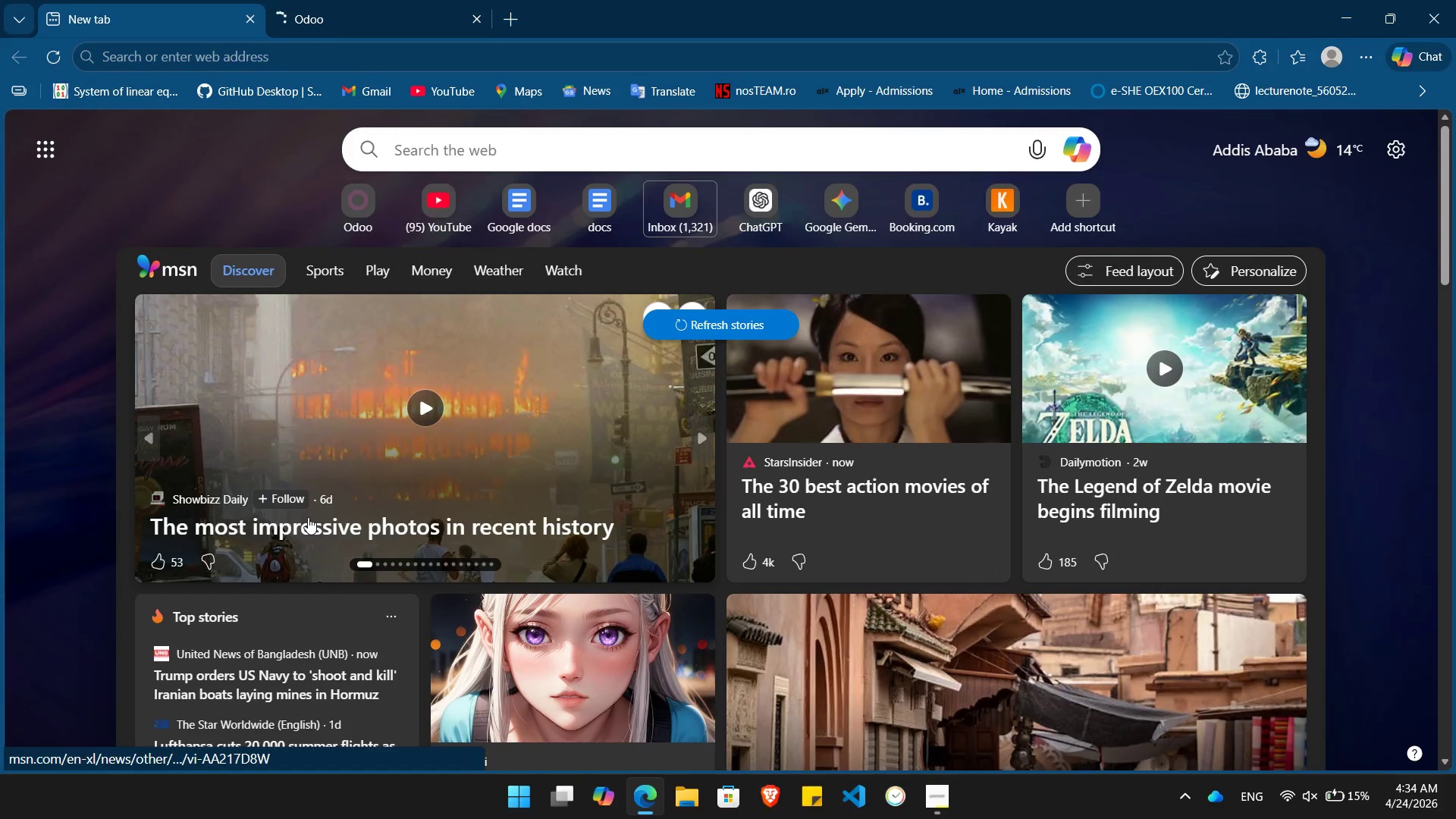 
key(Alt+AltLeft)
 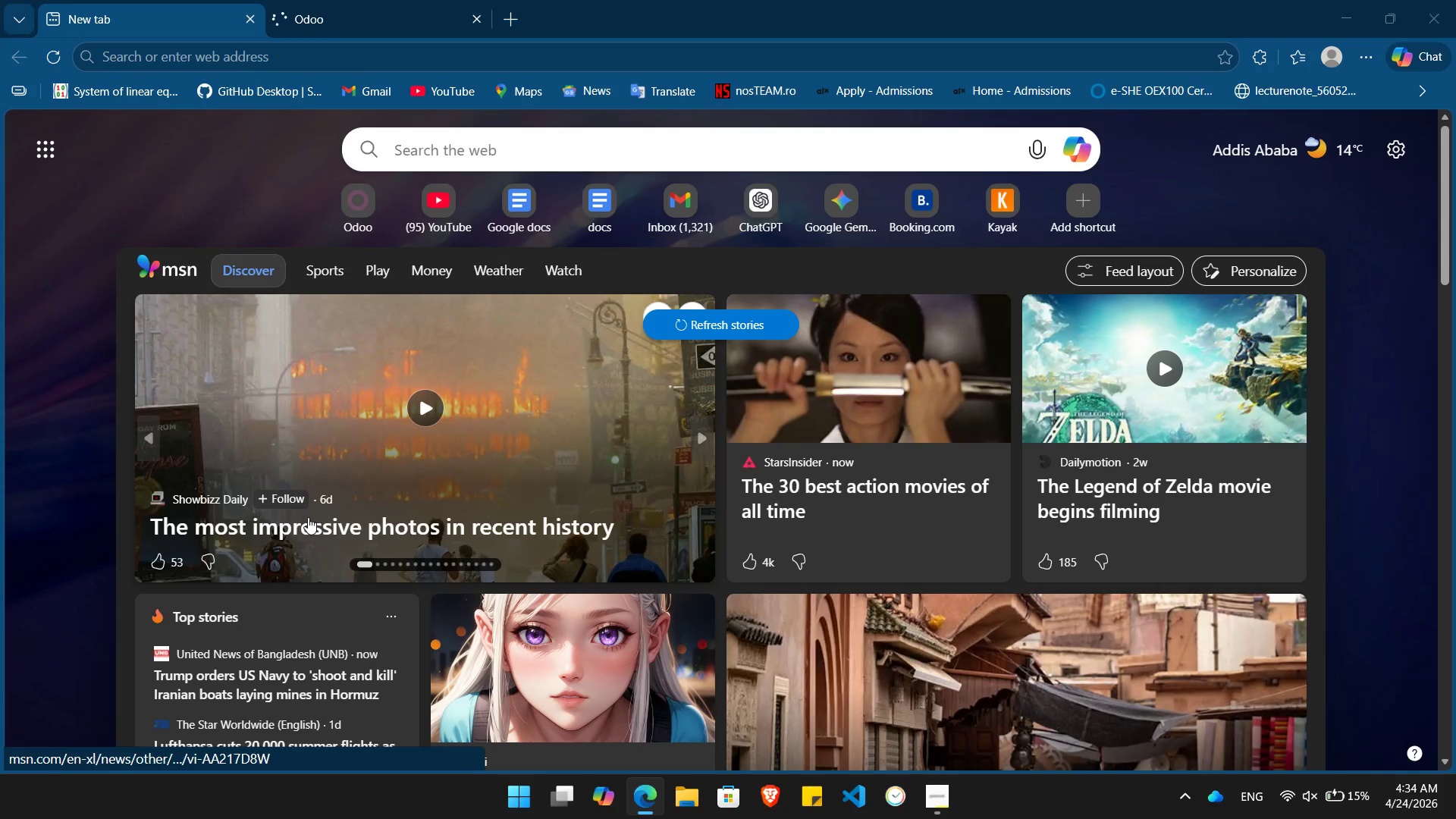 
key(Alt+Tab)
 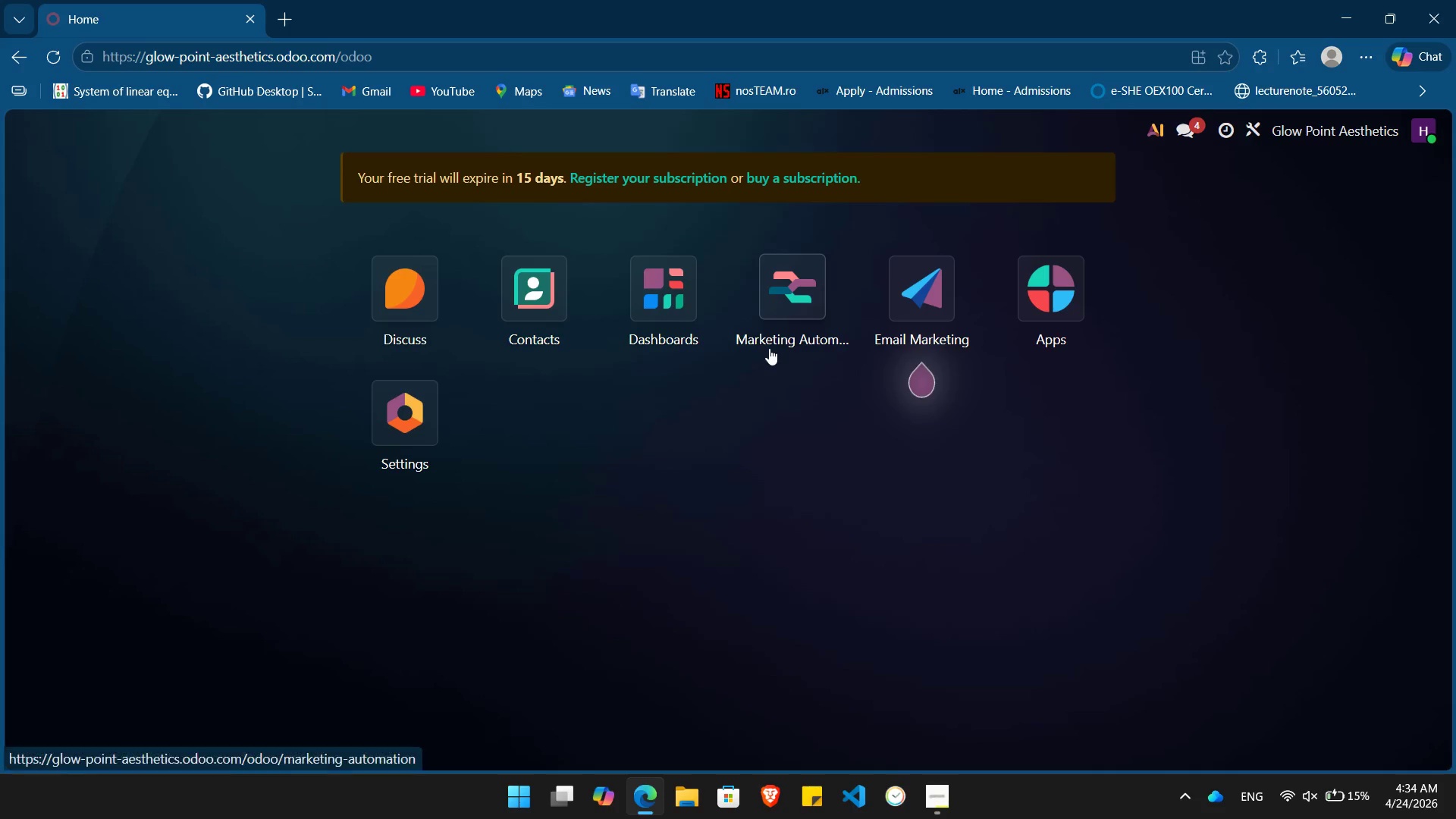 
wait(5.81)
 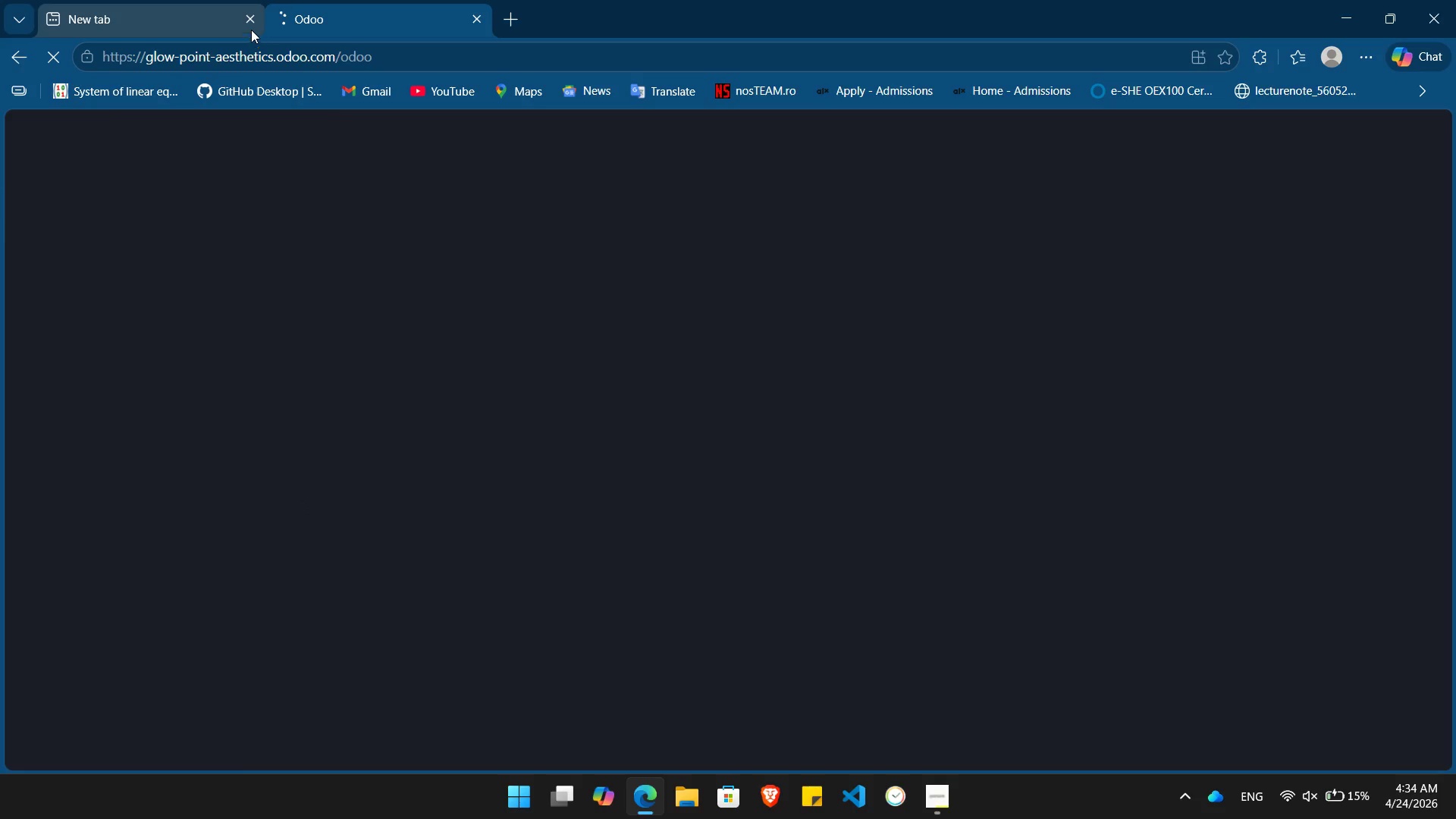 
left_click([402, 426])
 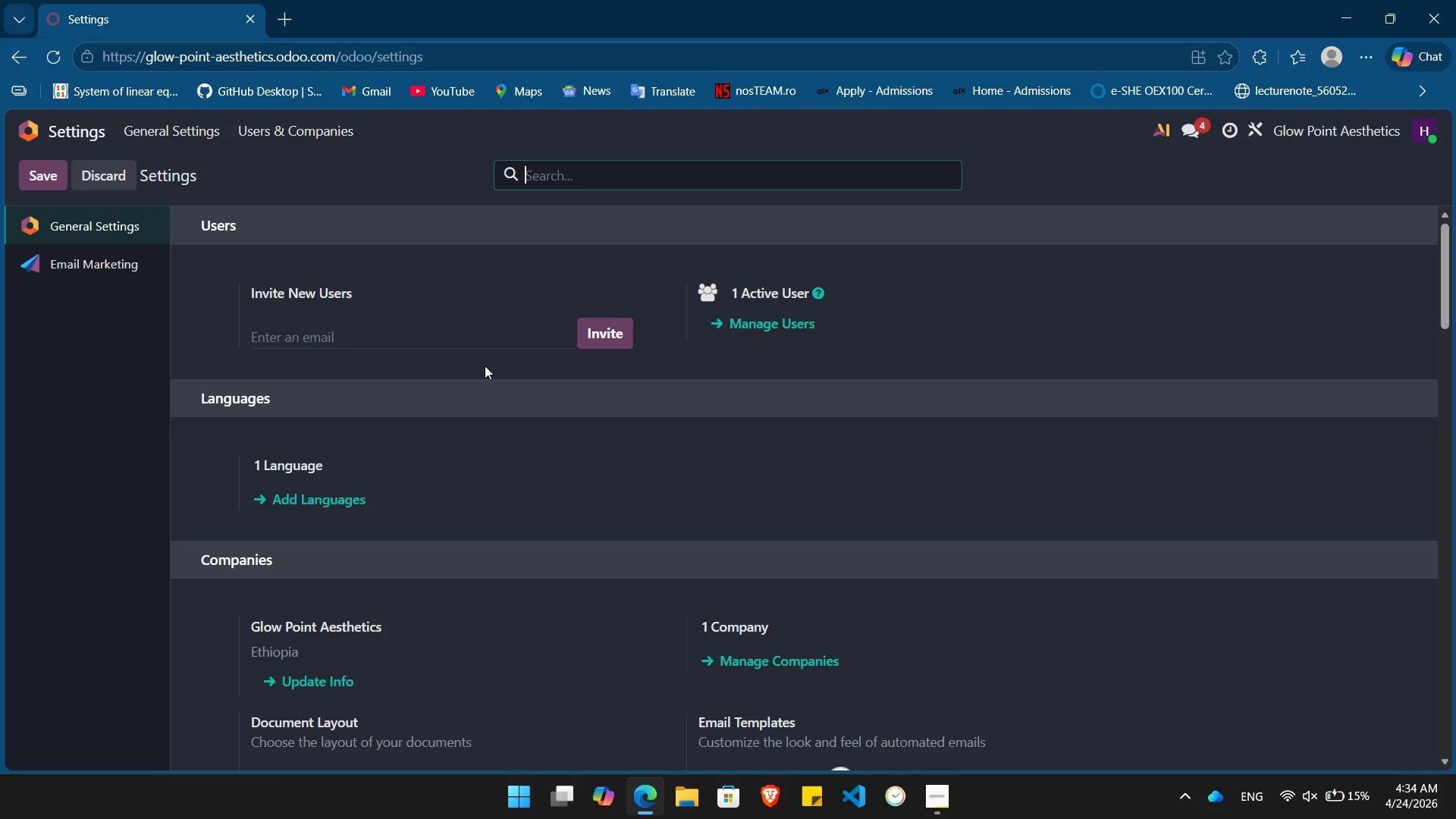 
scroll: coordinate [485, 366], scroll_direction: down, amount: 29.0
 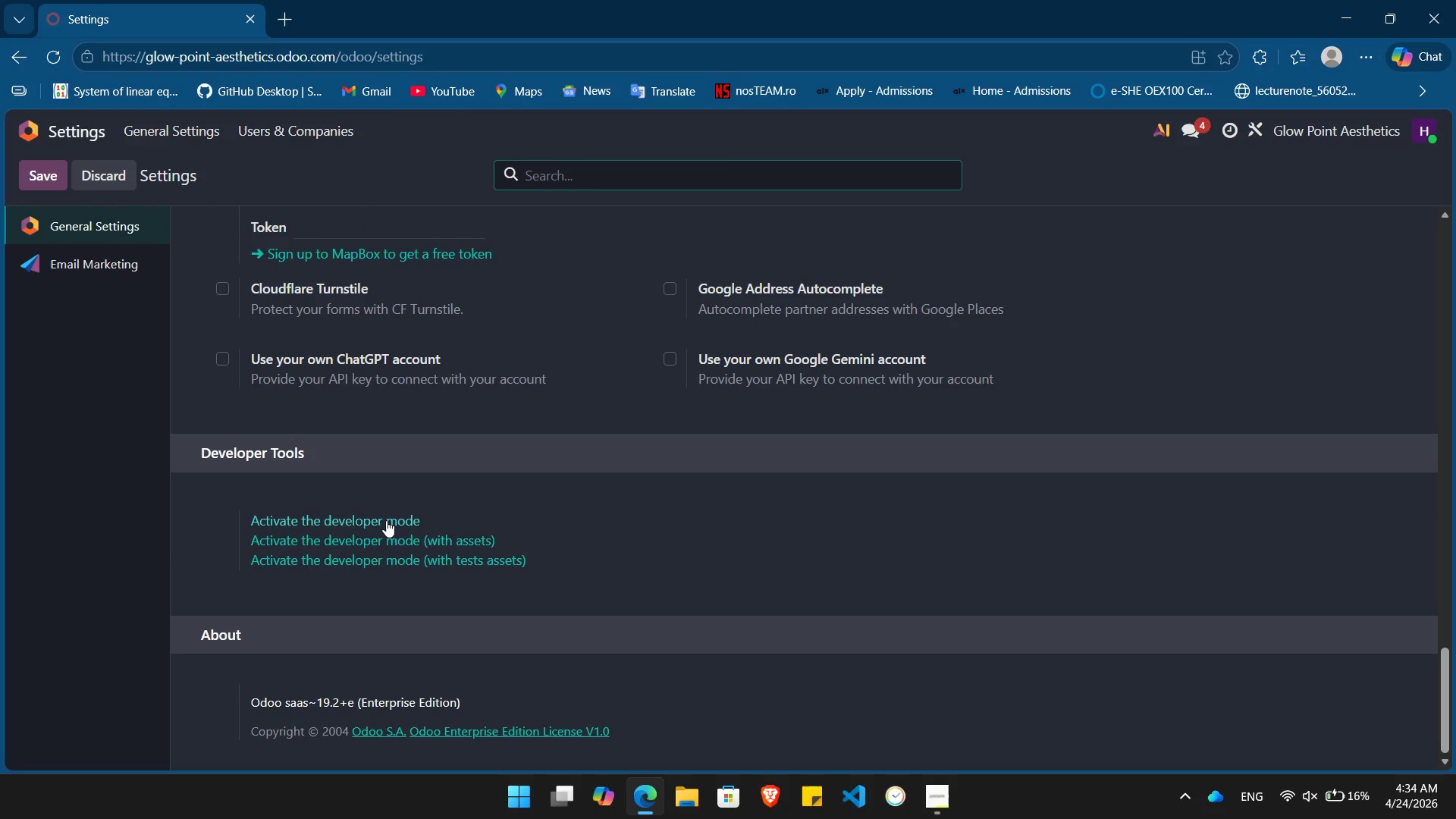 
left_click([386, 519])
 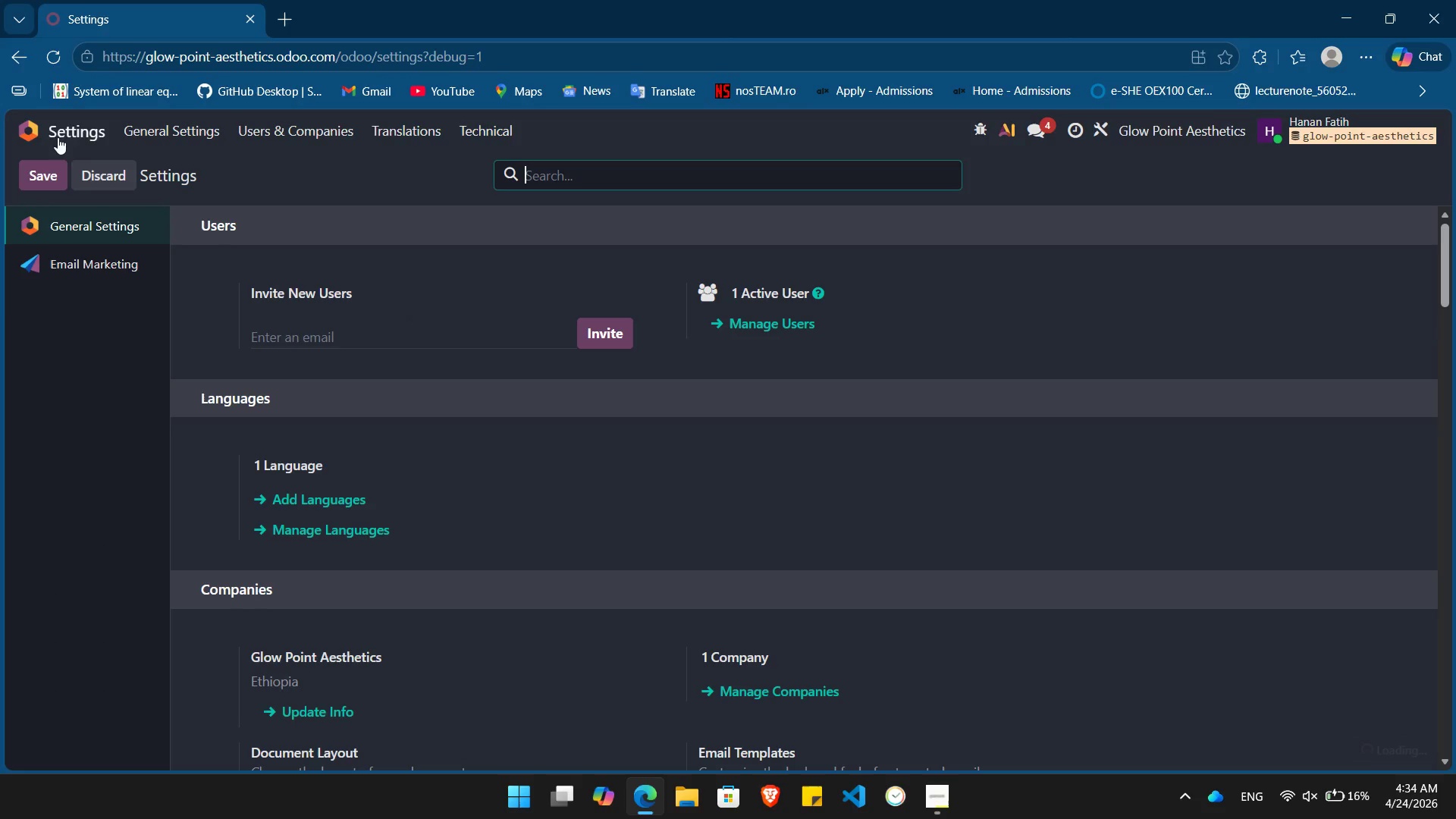 
left_click([62, 120])
 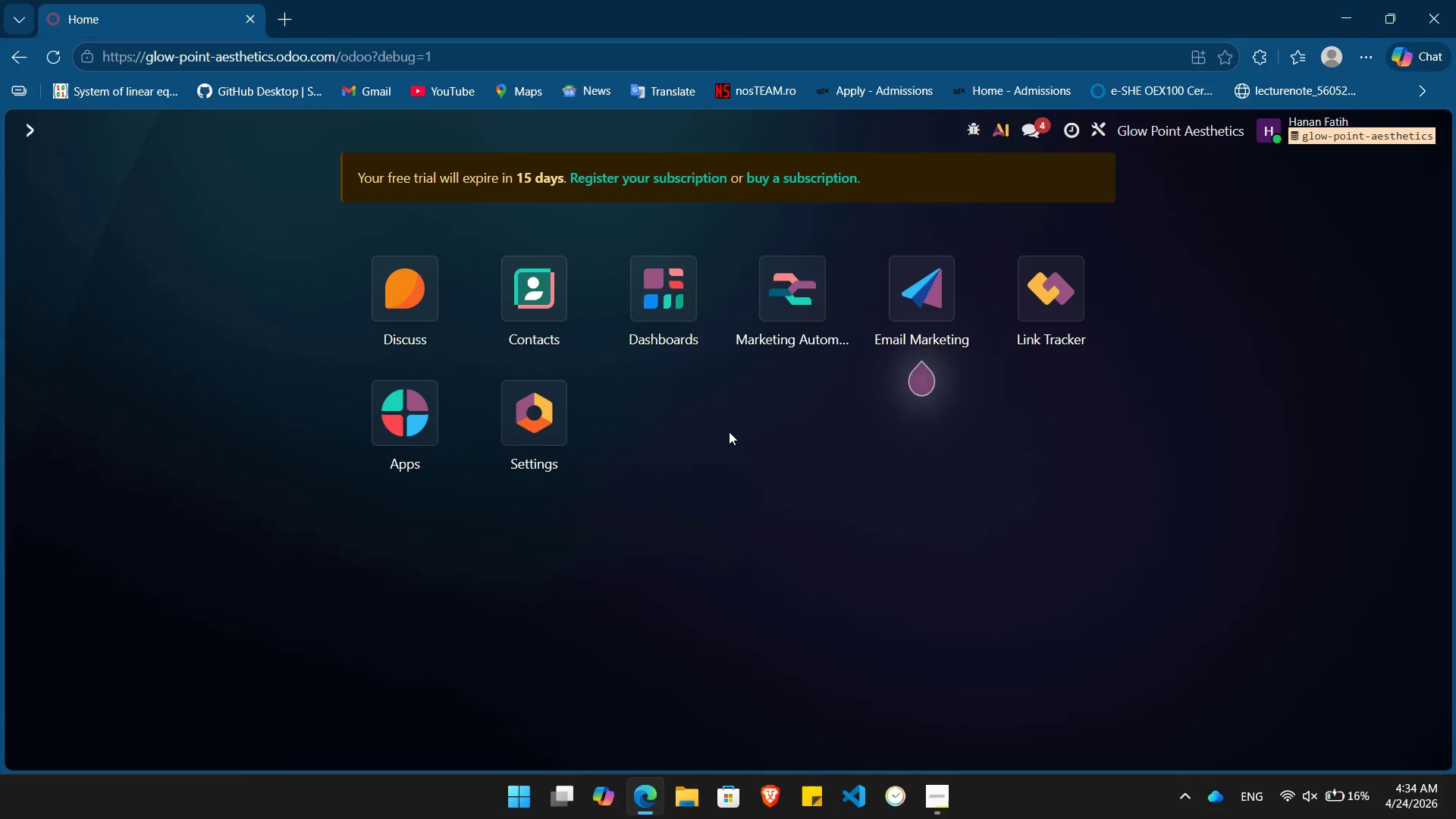 
key(Alt+Tab)